 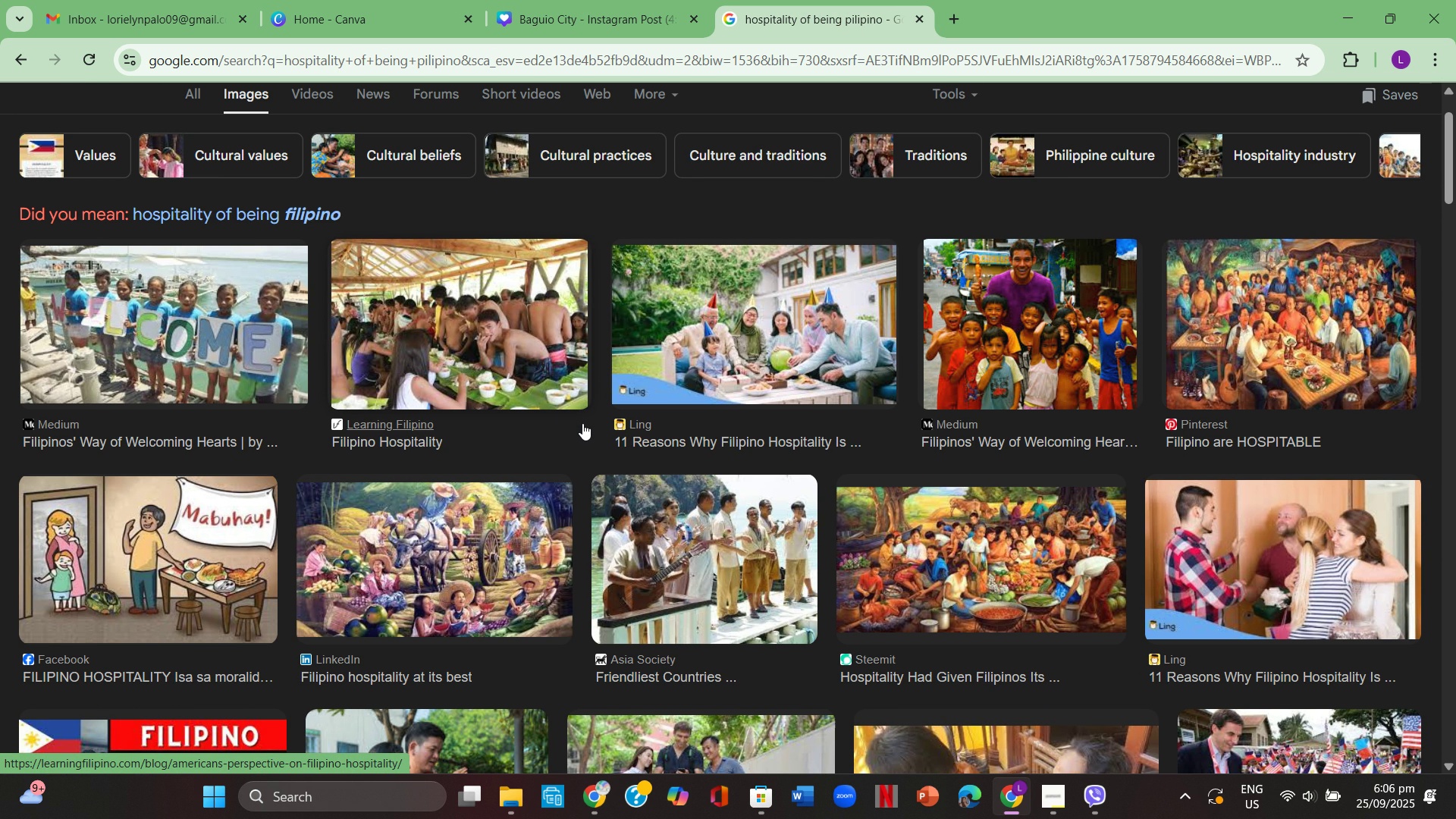 
scroll: coordinate [721, 410], scroll_direction: down, amount: 2.0
 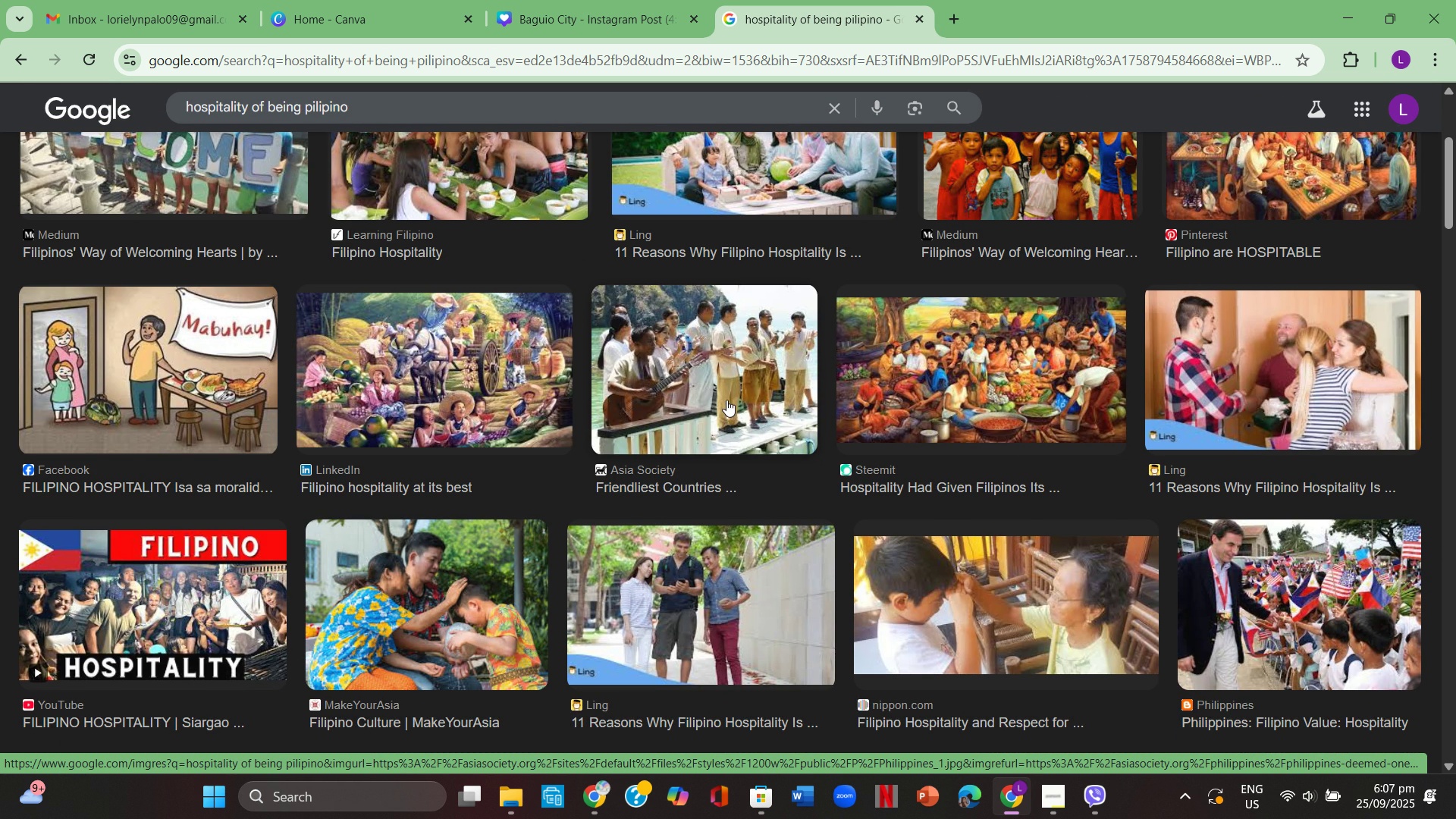 
left_click([726, 400])
 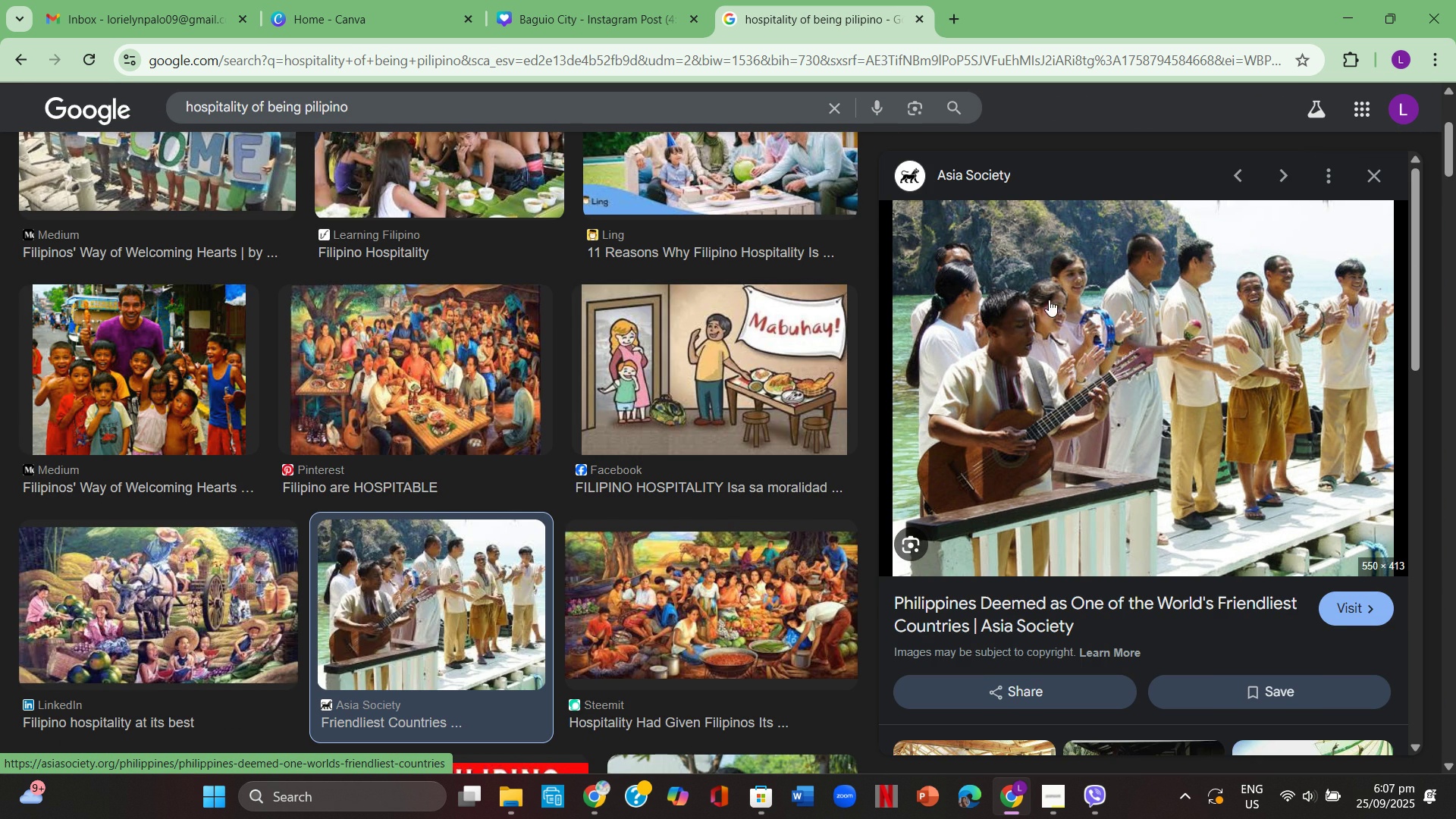 
wait(5.2)
 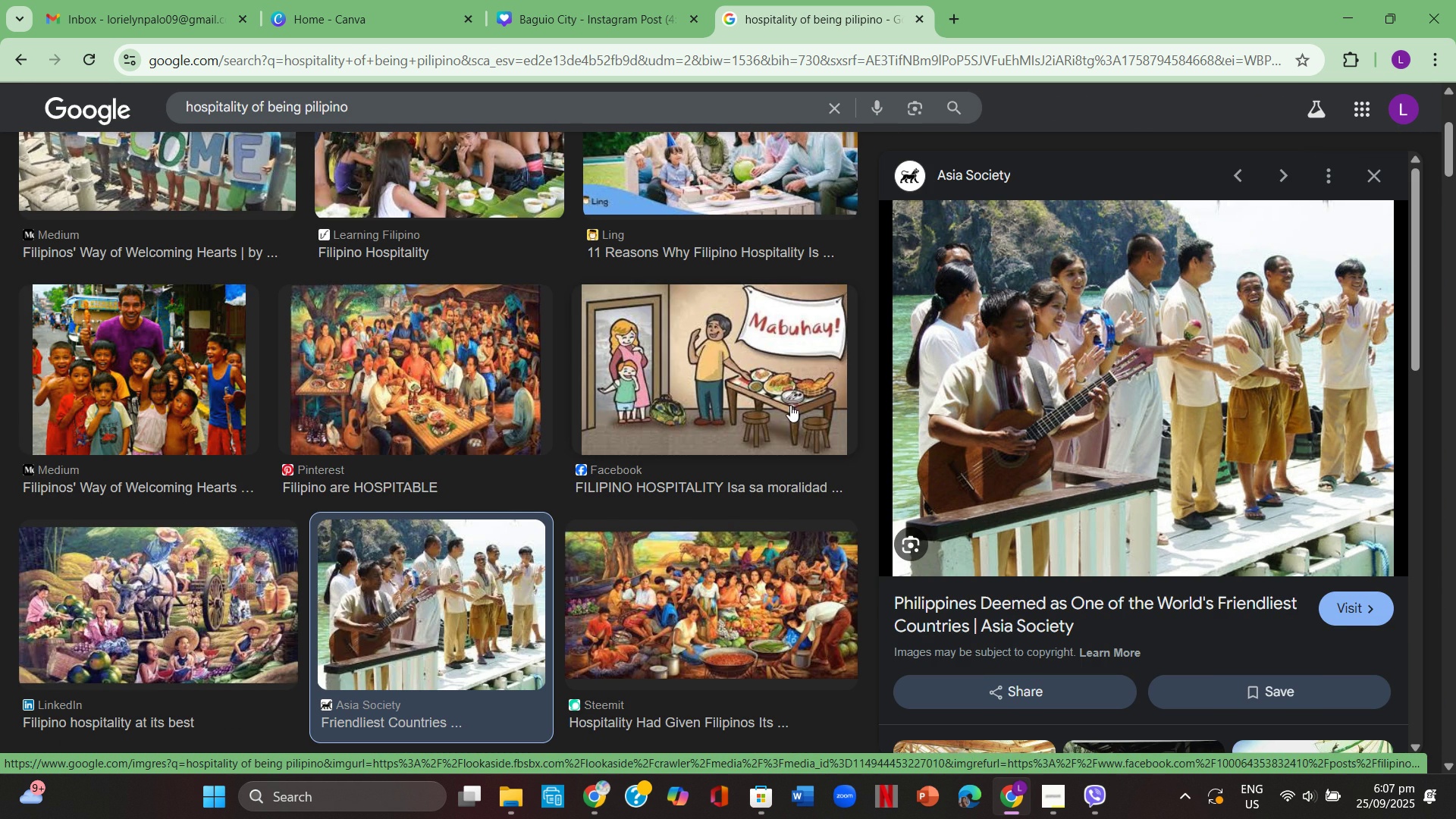 
right_click([1008, 277])
 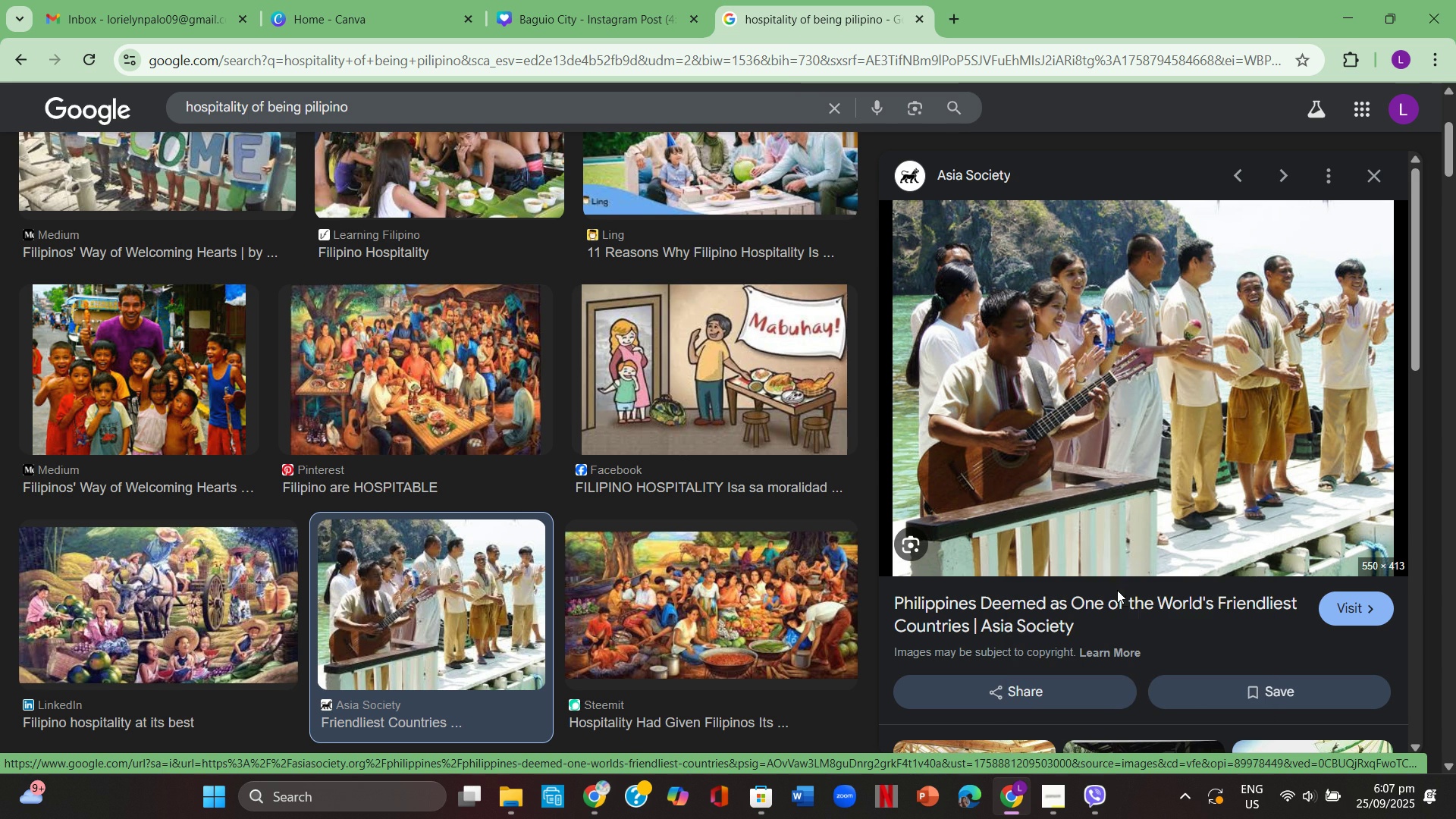 
left_click([1117, 590])
 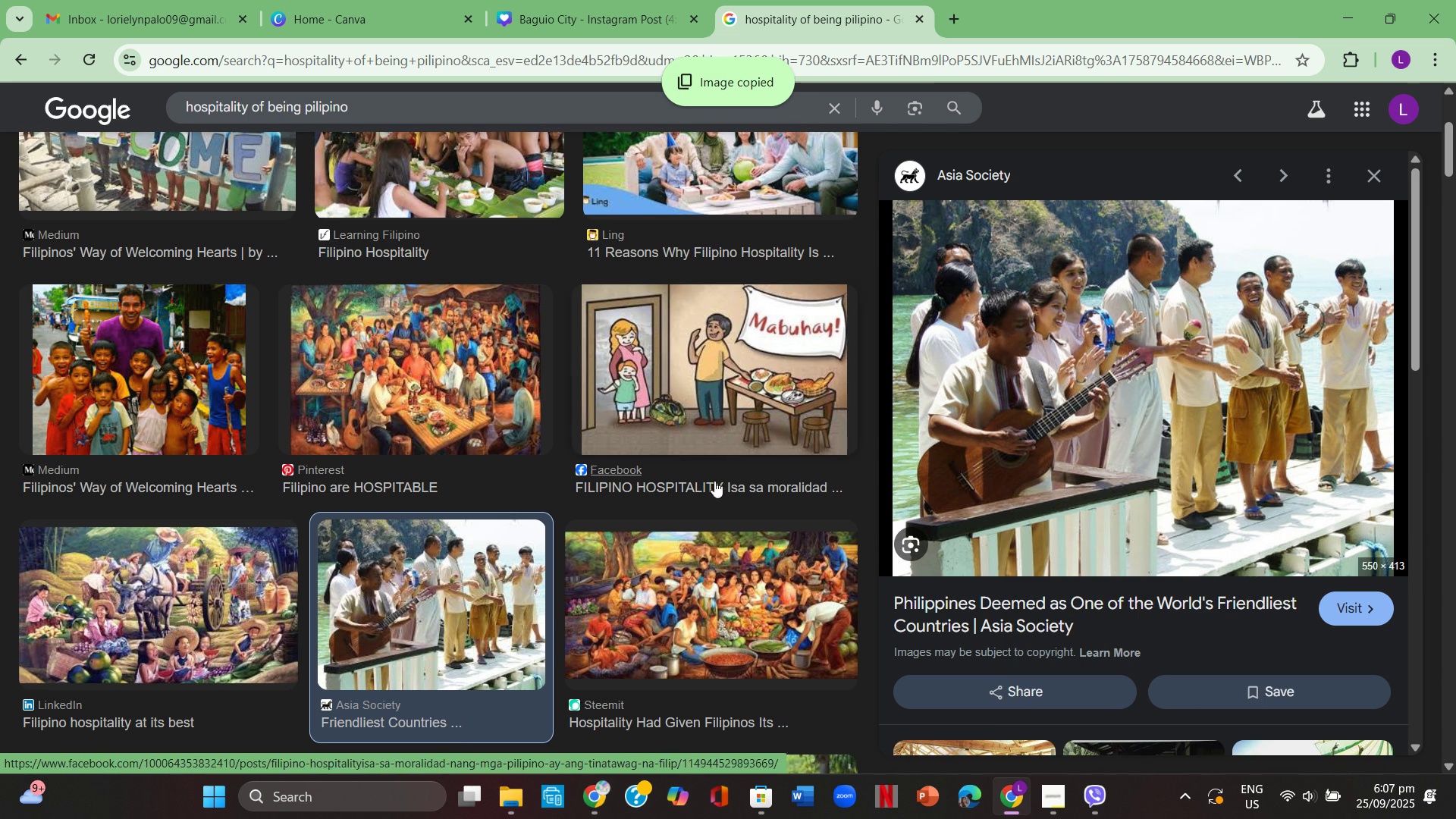 
scroll: coordinate [1041, 457], scroll_direction: down, amount: 7.0
 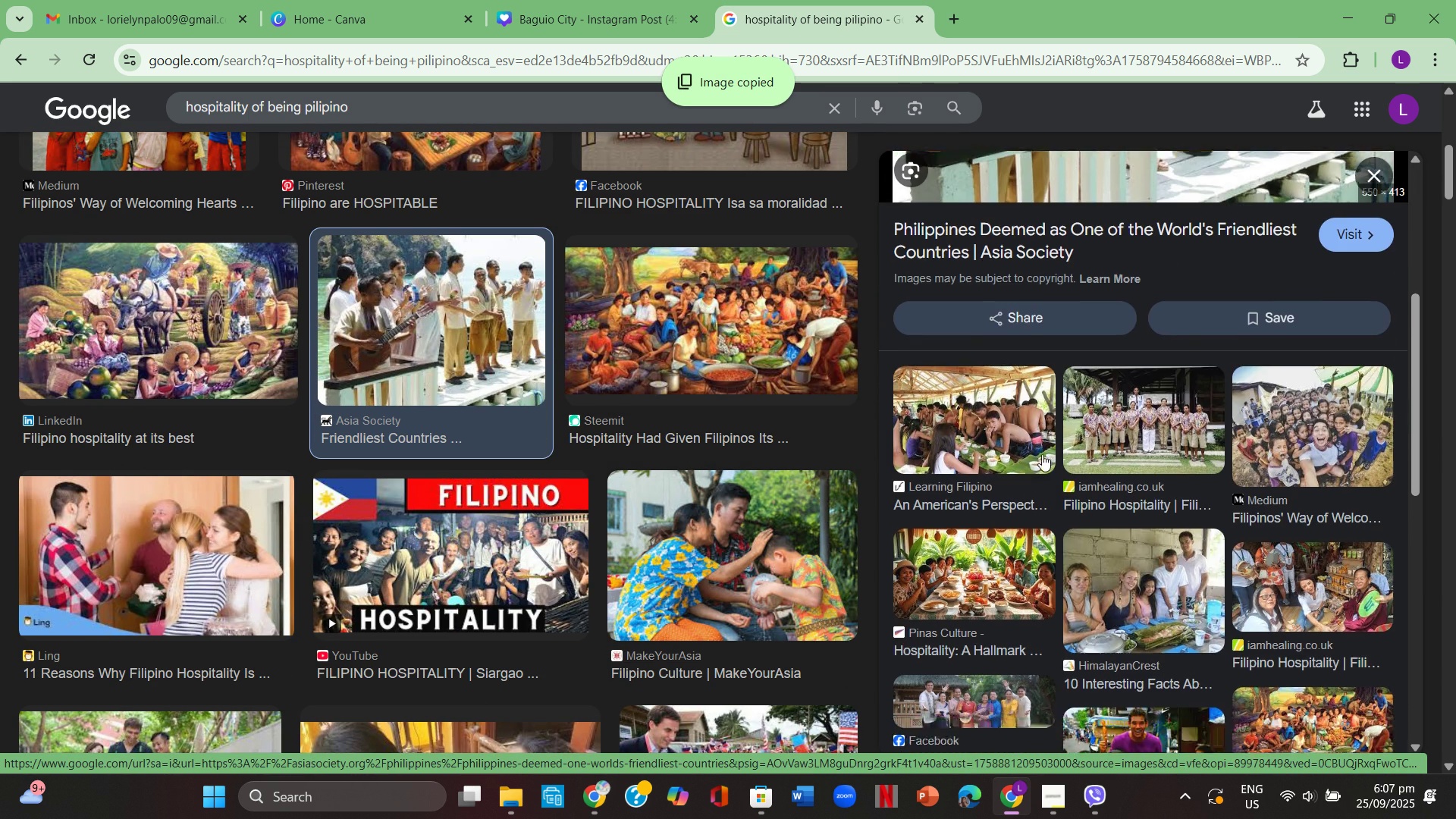 
scroll: coordinate [1034, 444], scroll_direction: up, amount: 3.0
 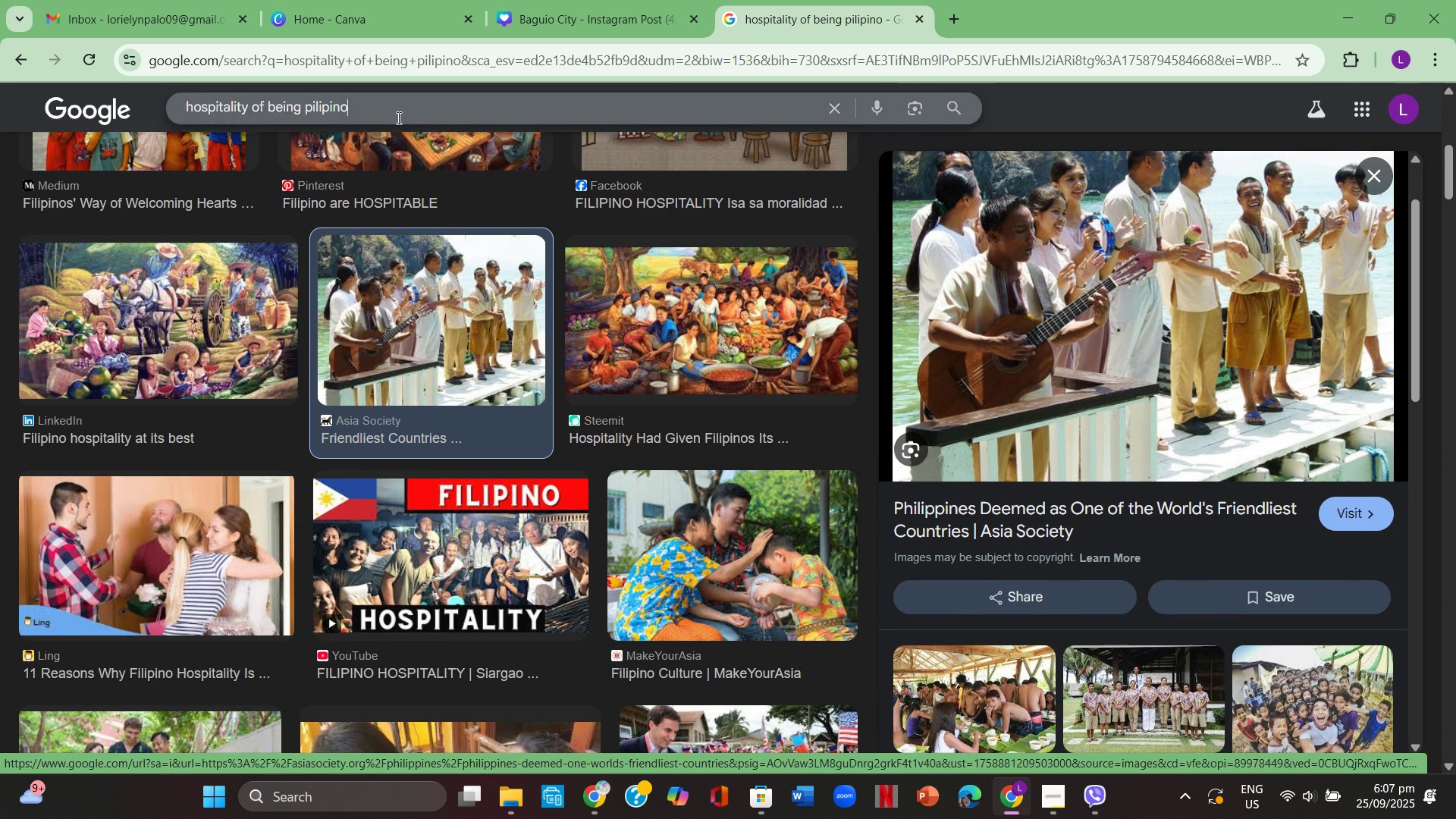 
left_click([397, 118])
 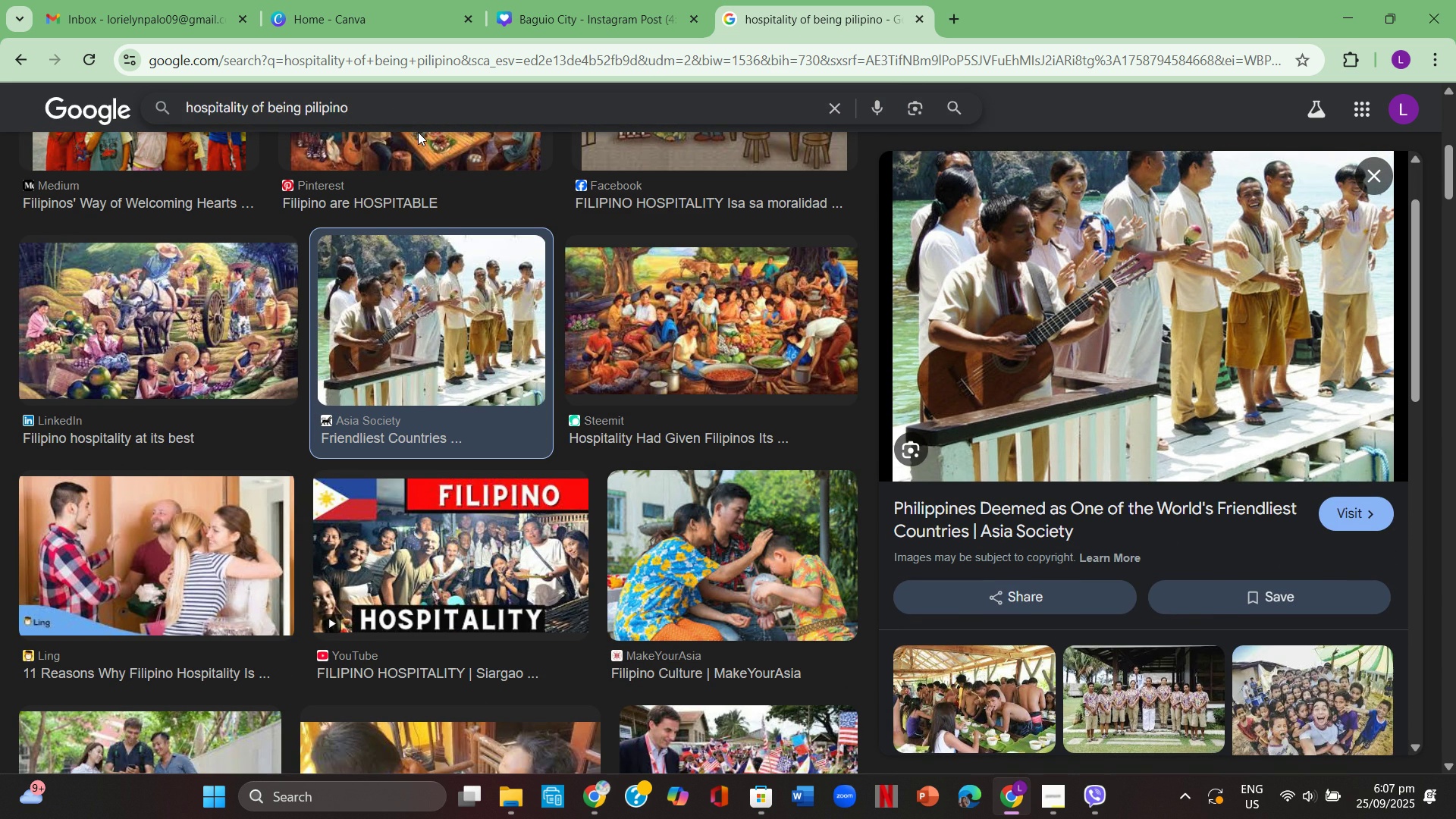 
type( in baguio)
 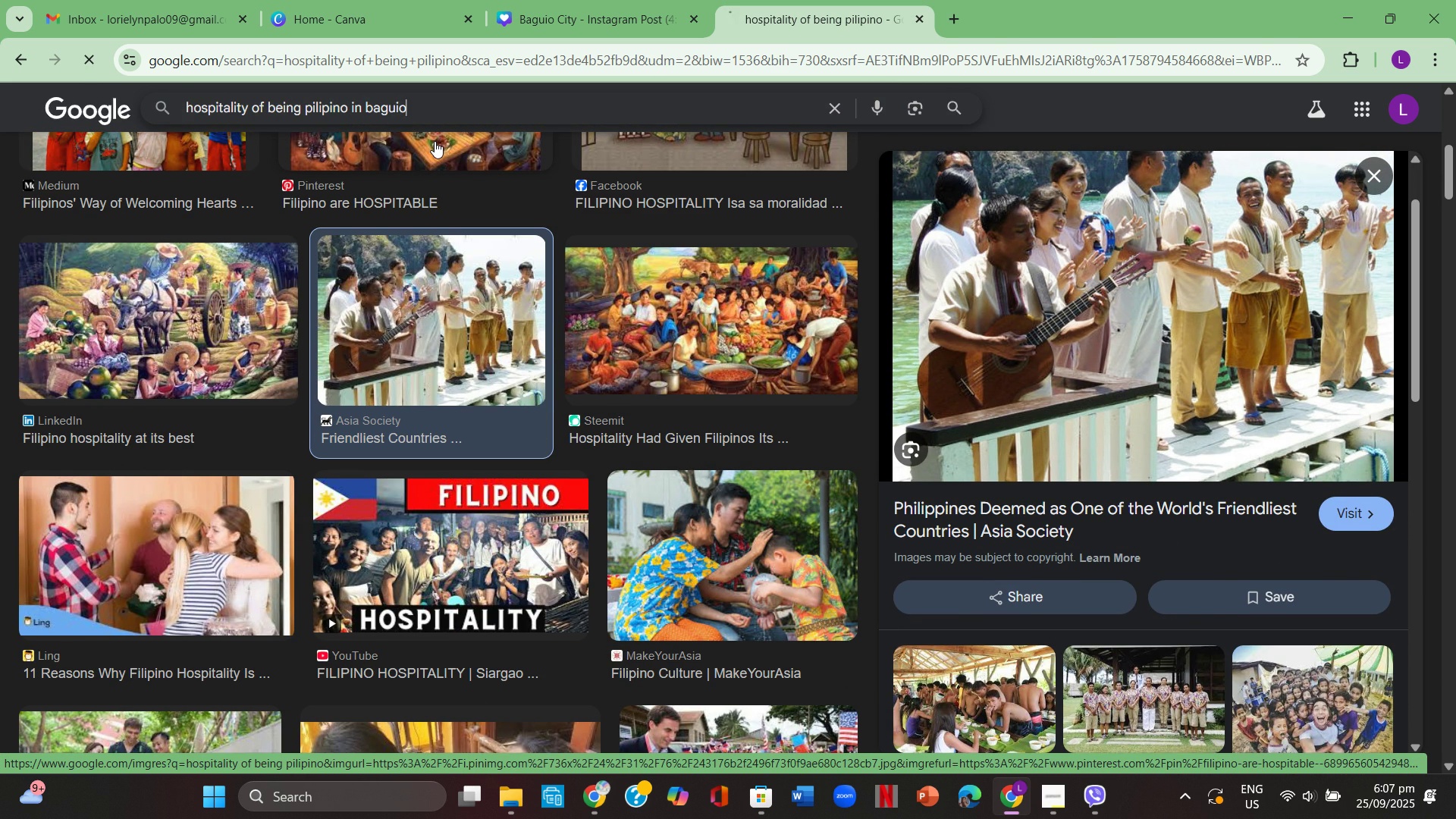 
key(Enter)
 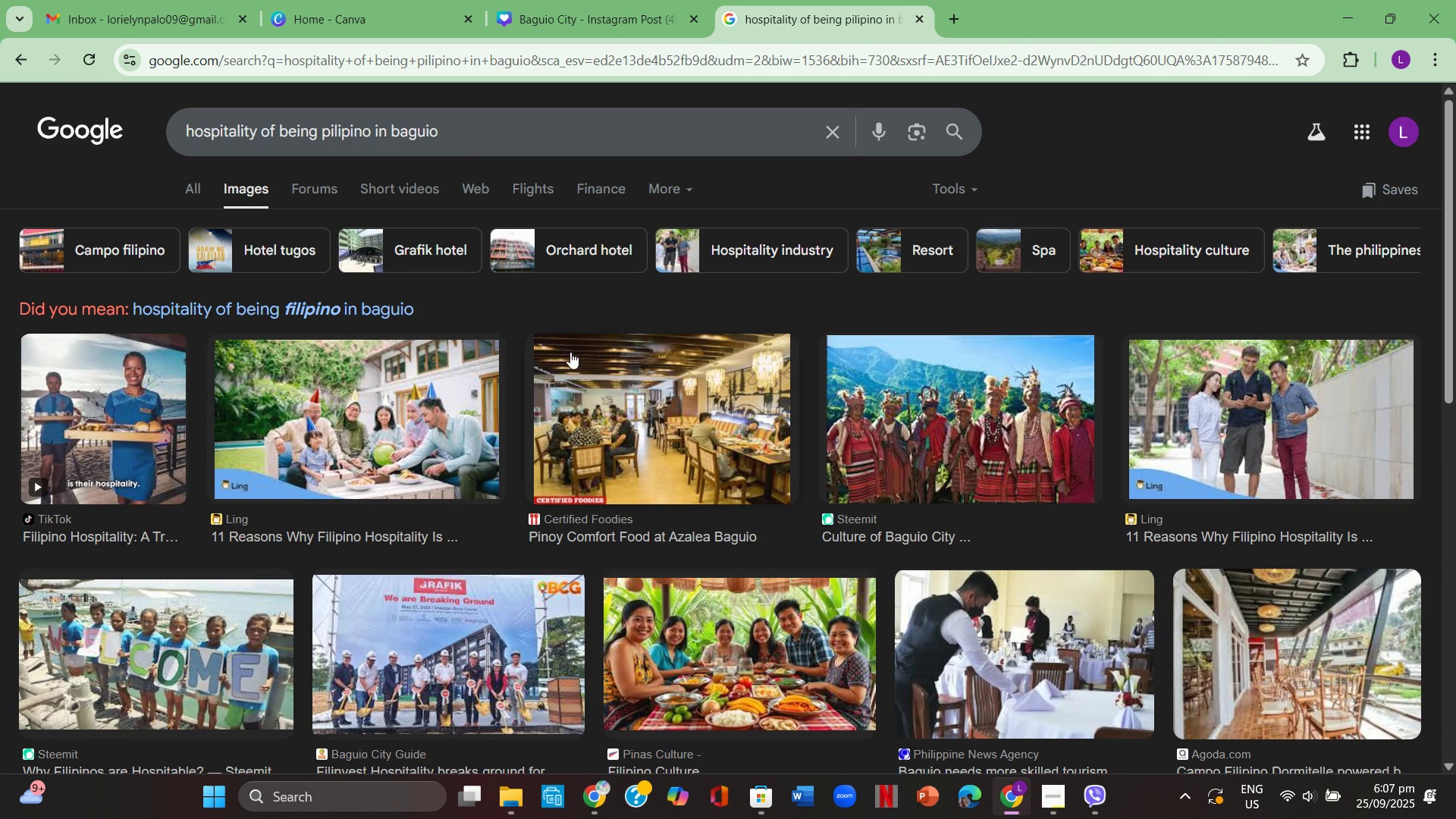 
scroll: coordinate [692, 340], scroll_direction: down, amount: 6.0
 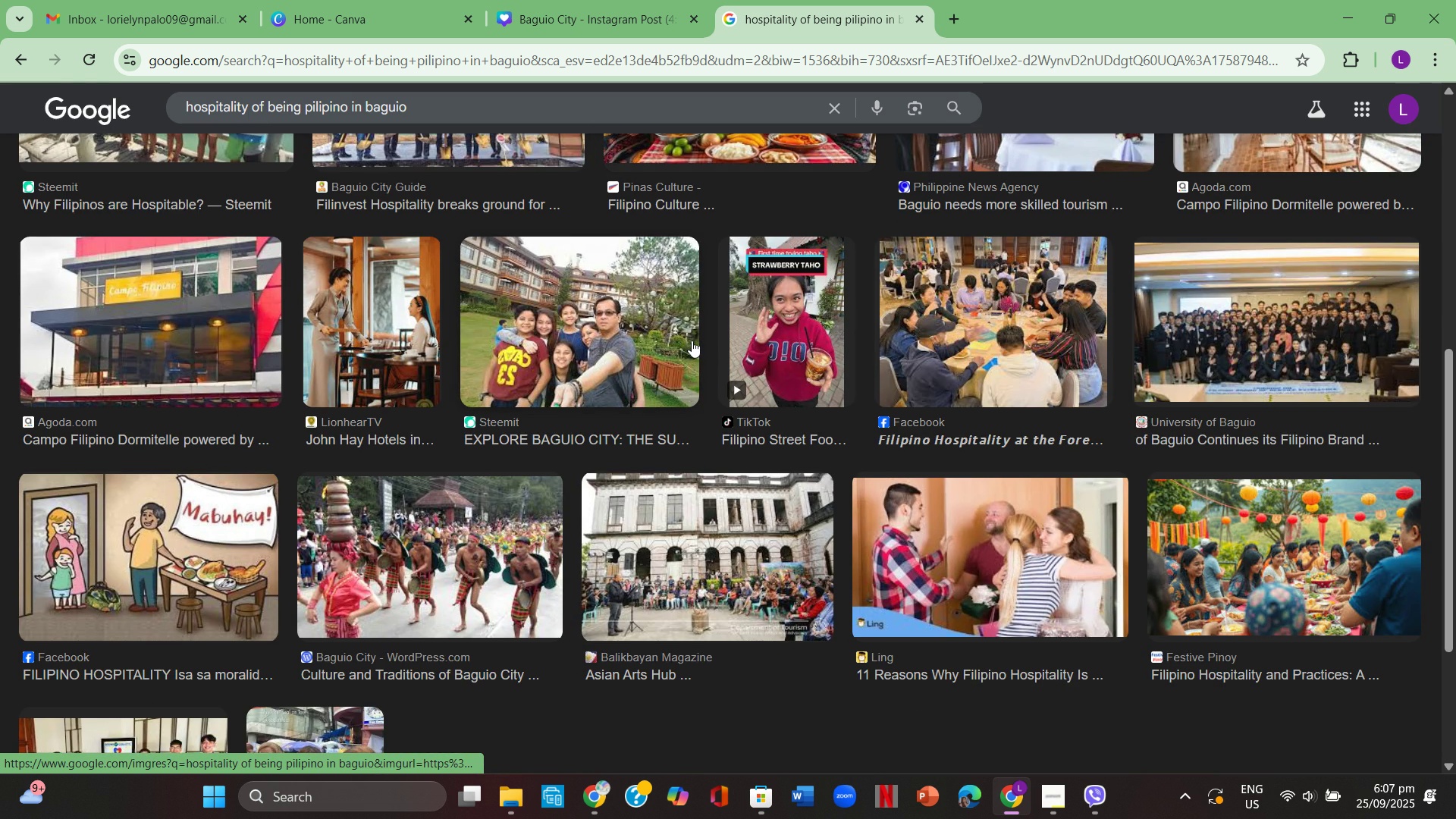 
scroll: coordinate [691, 339], scroll_direction: up, amount: 6.0
 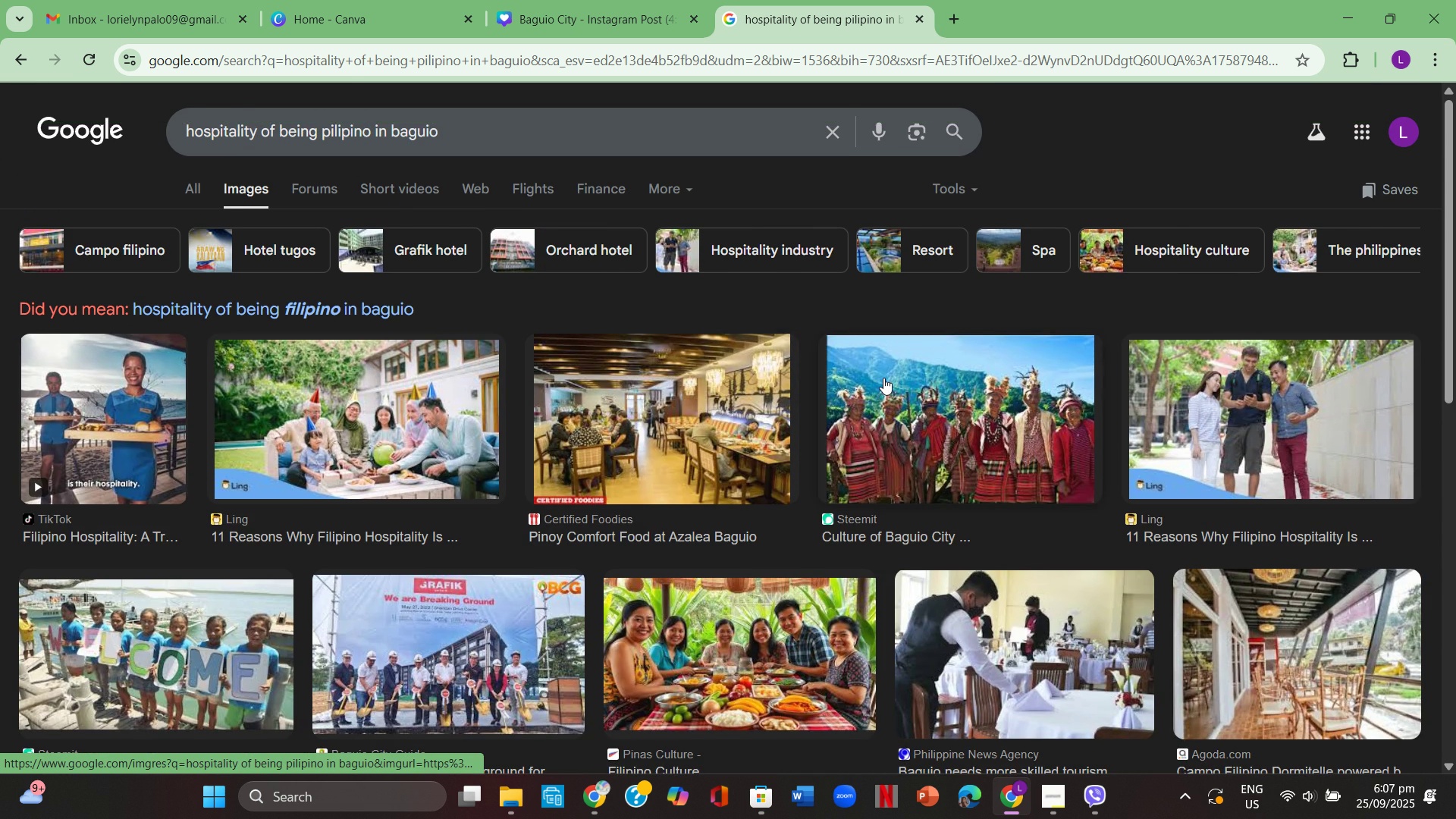 
left_click([883, 378])
 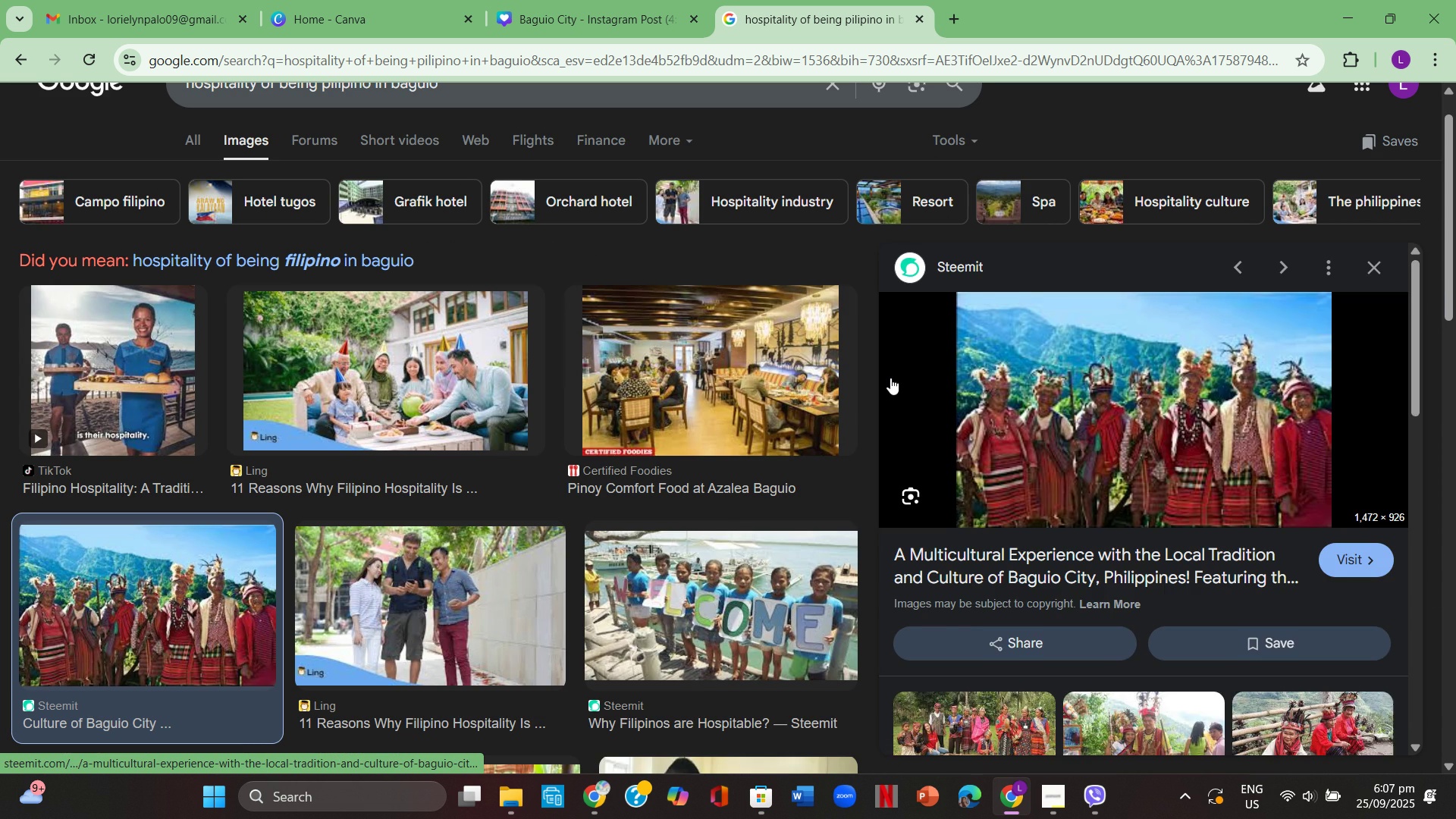 
scroll: coordinate [990, 397], scroll_direction: down, amount: 4.0
 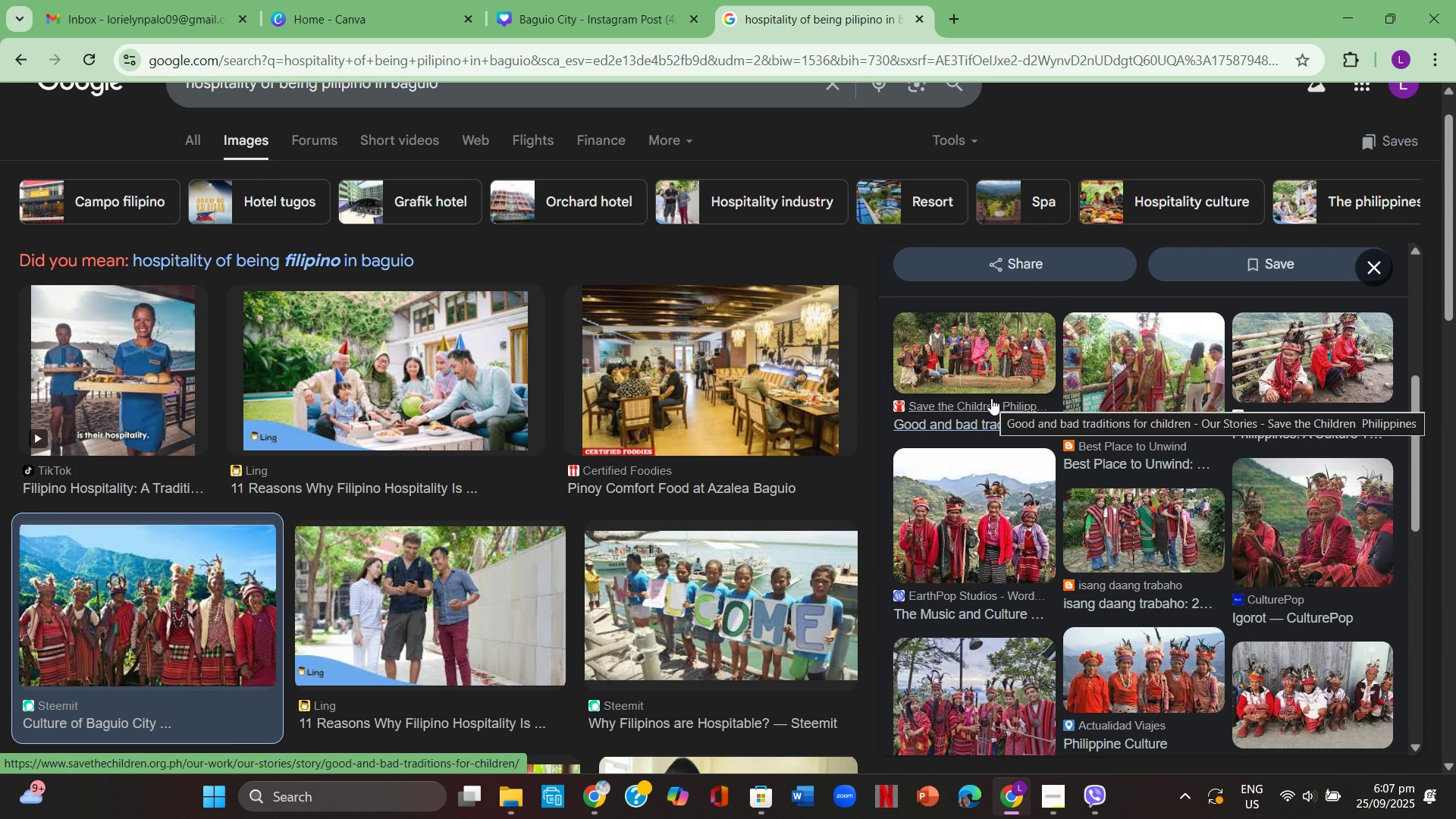 
scroll: coordinate [991, 398], scroll_direction: up, amount: 3.0
 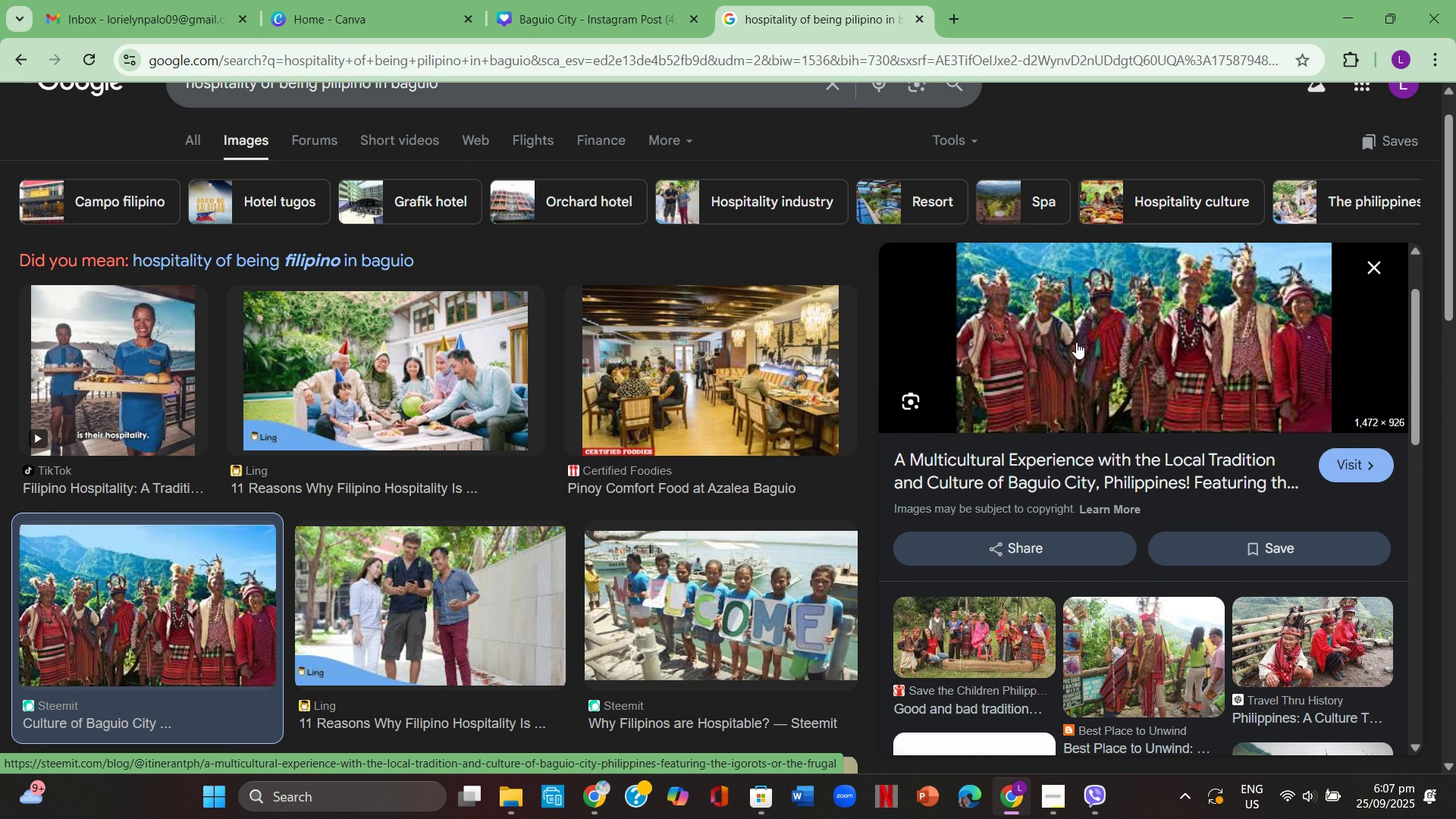 
wait(7.02)
 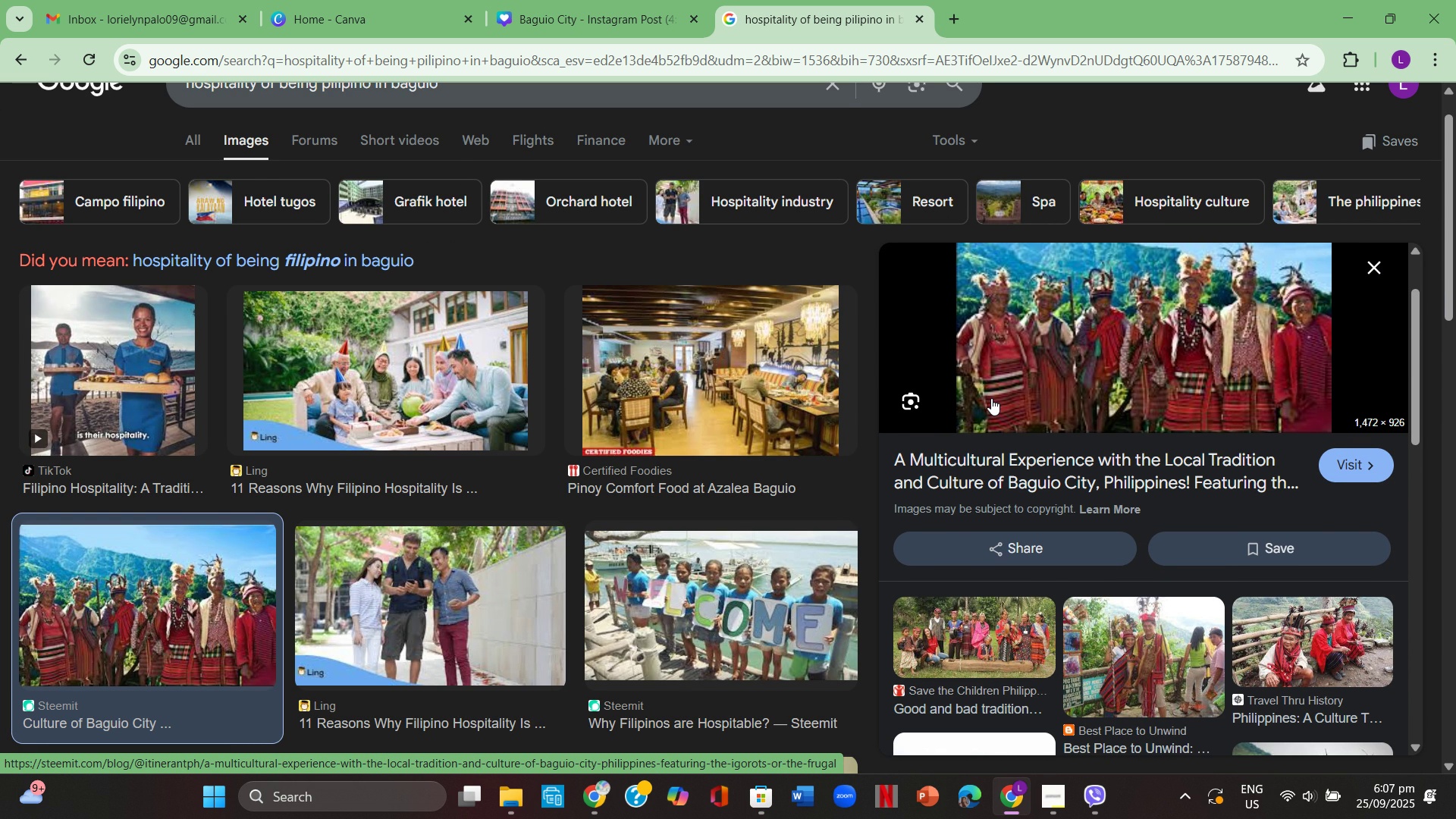 
scroll: coordinate [478, 438], scroll_direction: down, amount: 12.0
 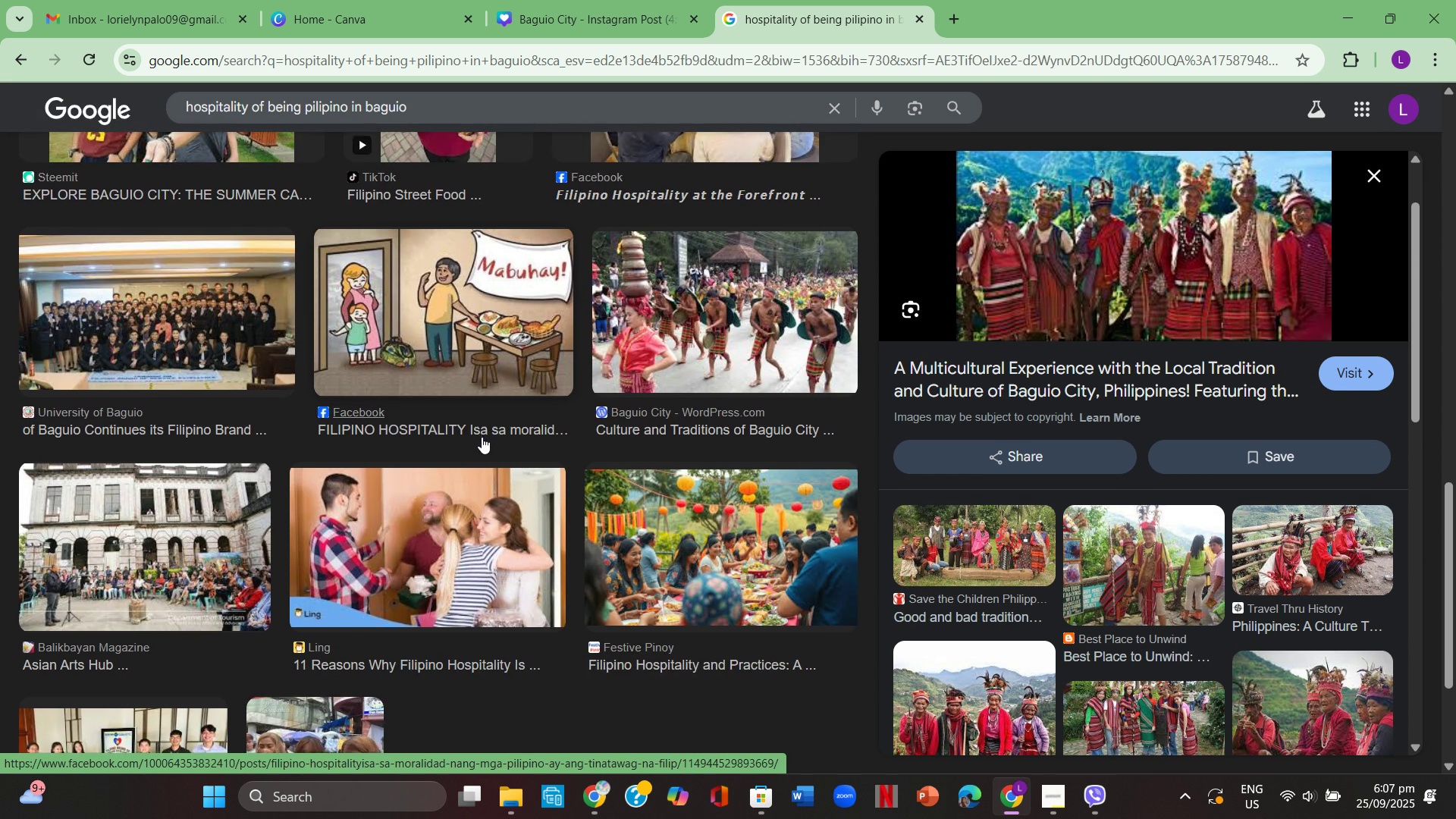 
scroll: coordinate [956, 539], scroll_direction: down, amount: 5.0
 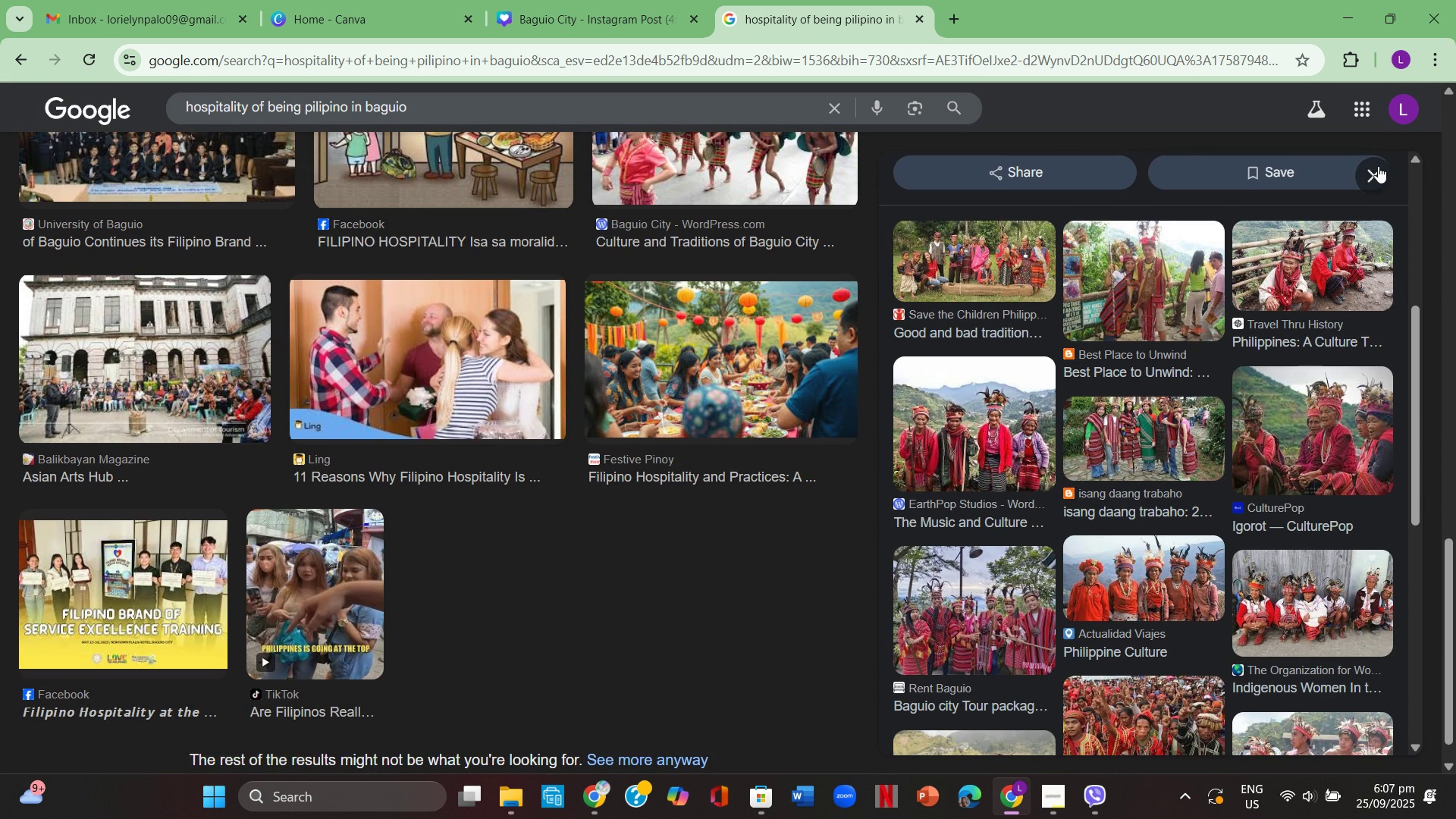 
left_click([1378, 166])
 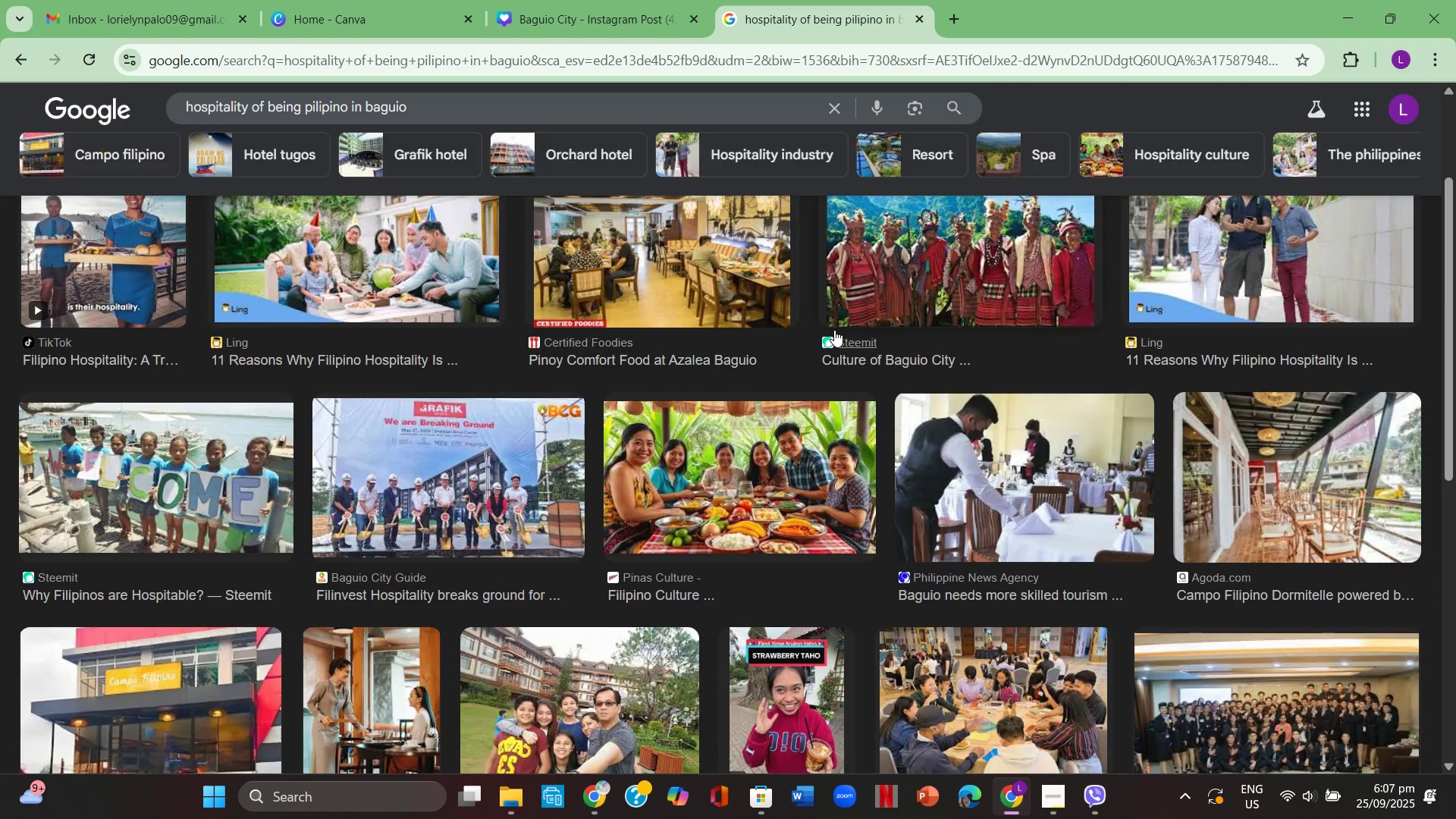 
scroll: coordinate [837, 330], scroll_direction: down, amount: 6.0